 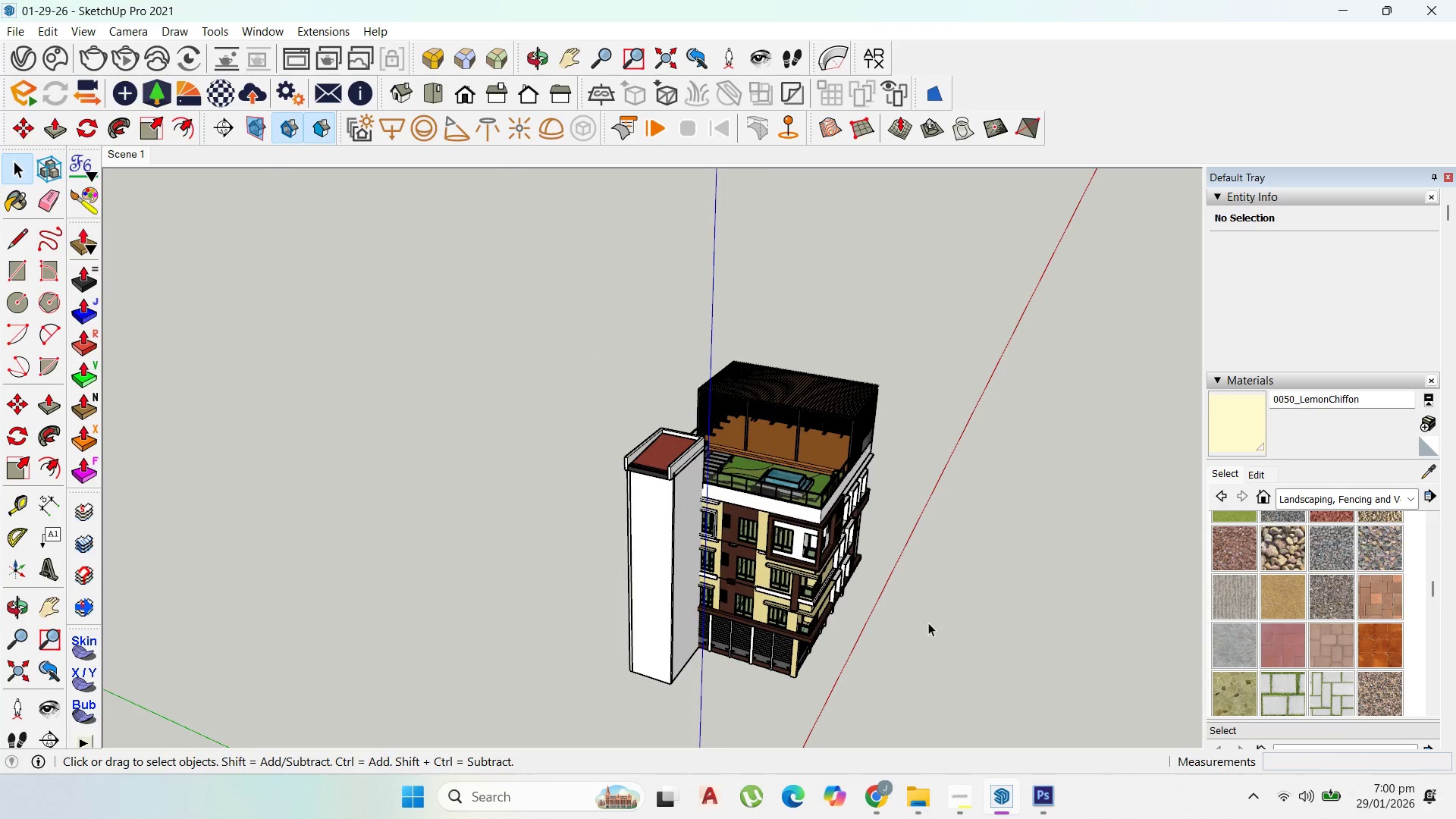 
scroll: coordinate [857, 622], scroll_direction: up, amount: 5.0
 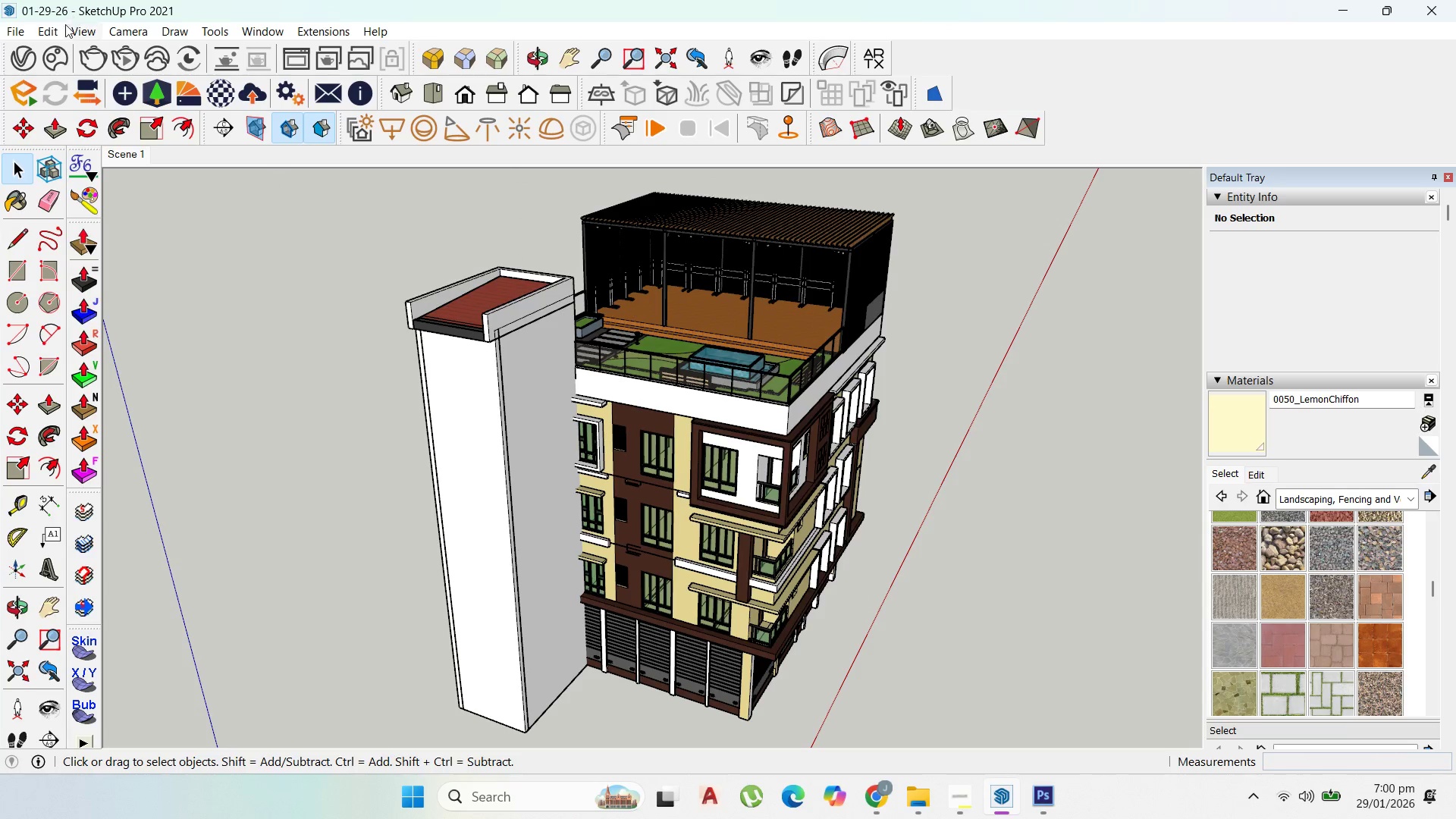 
left_click([86, 41])
 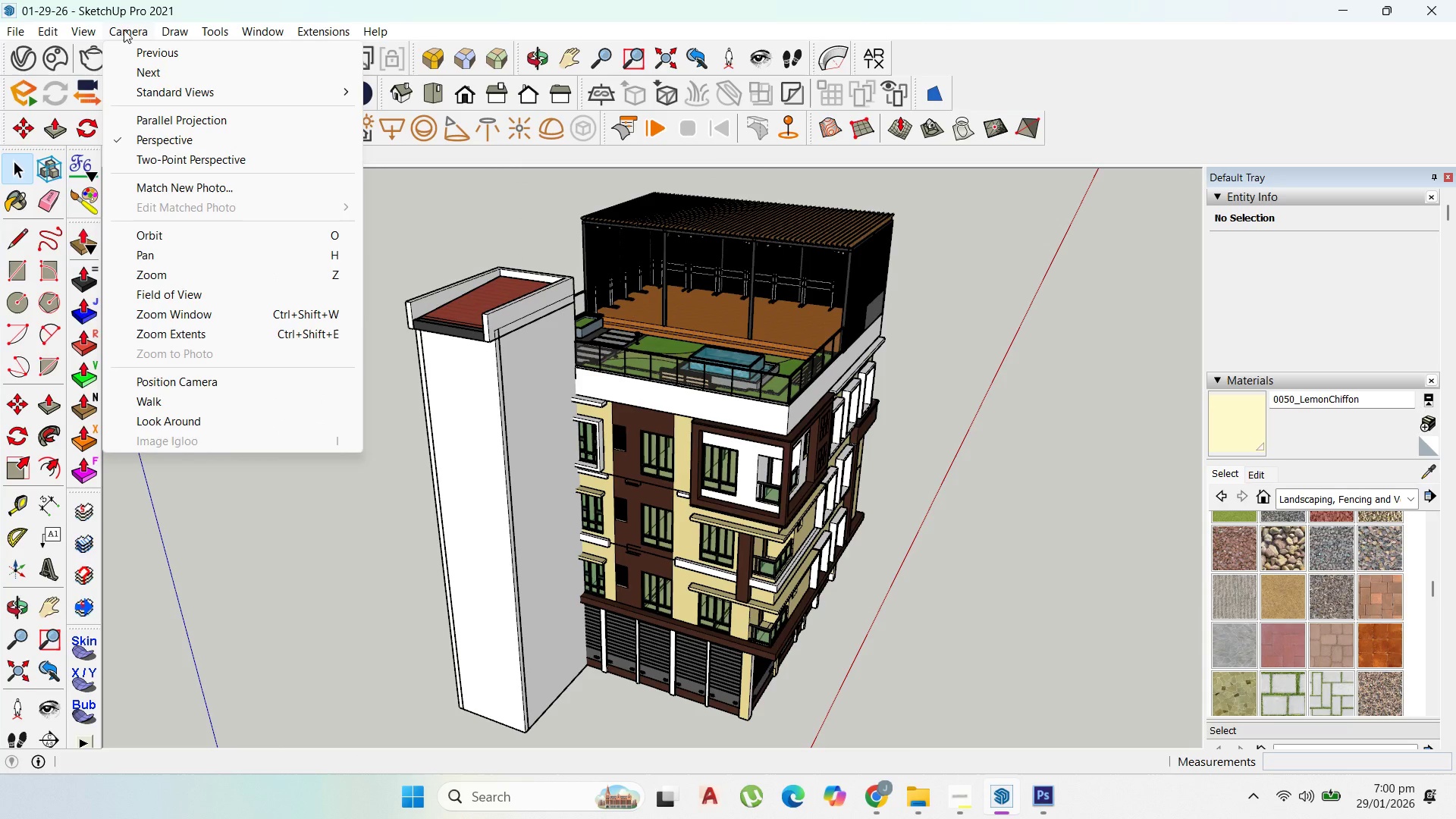 
wait(11.05)
 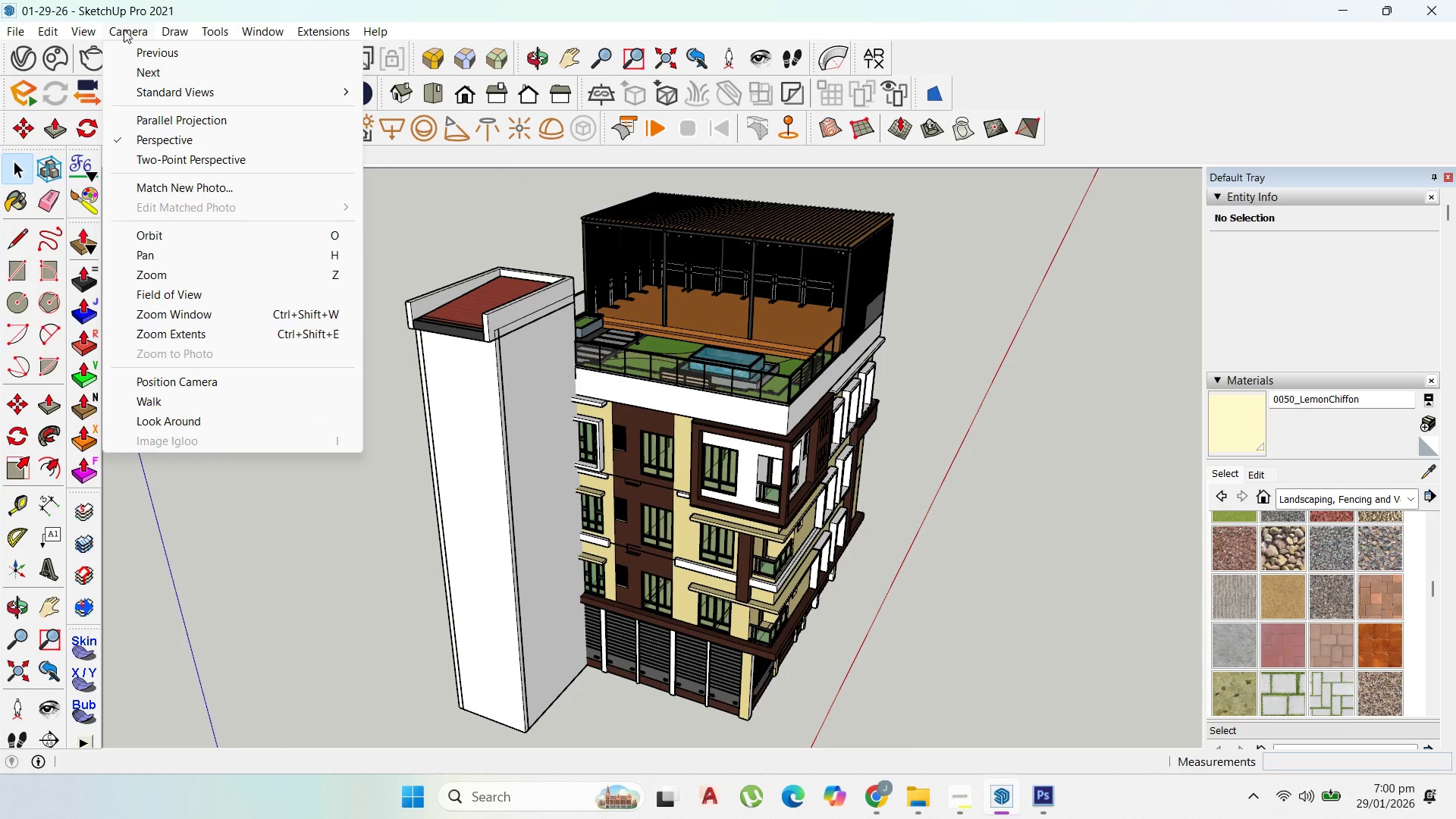 
left_click([89, 30])
 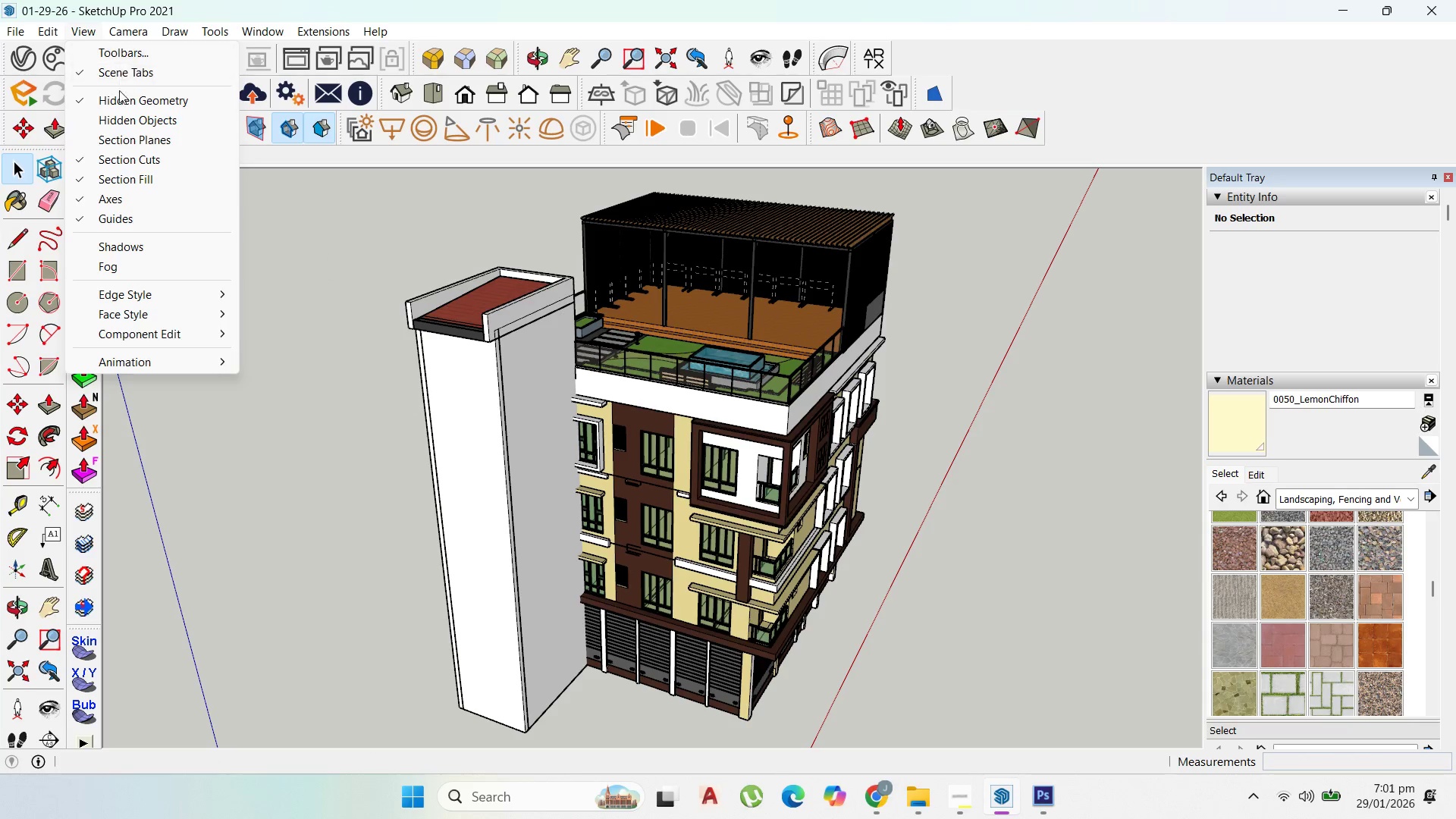 
left_click([121, 99])
 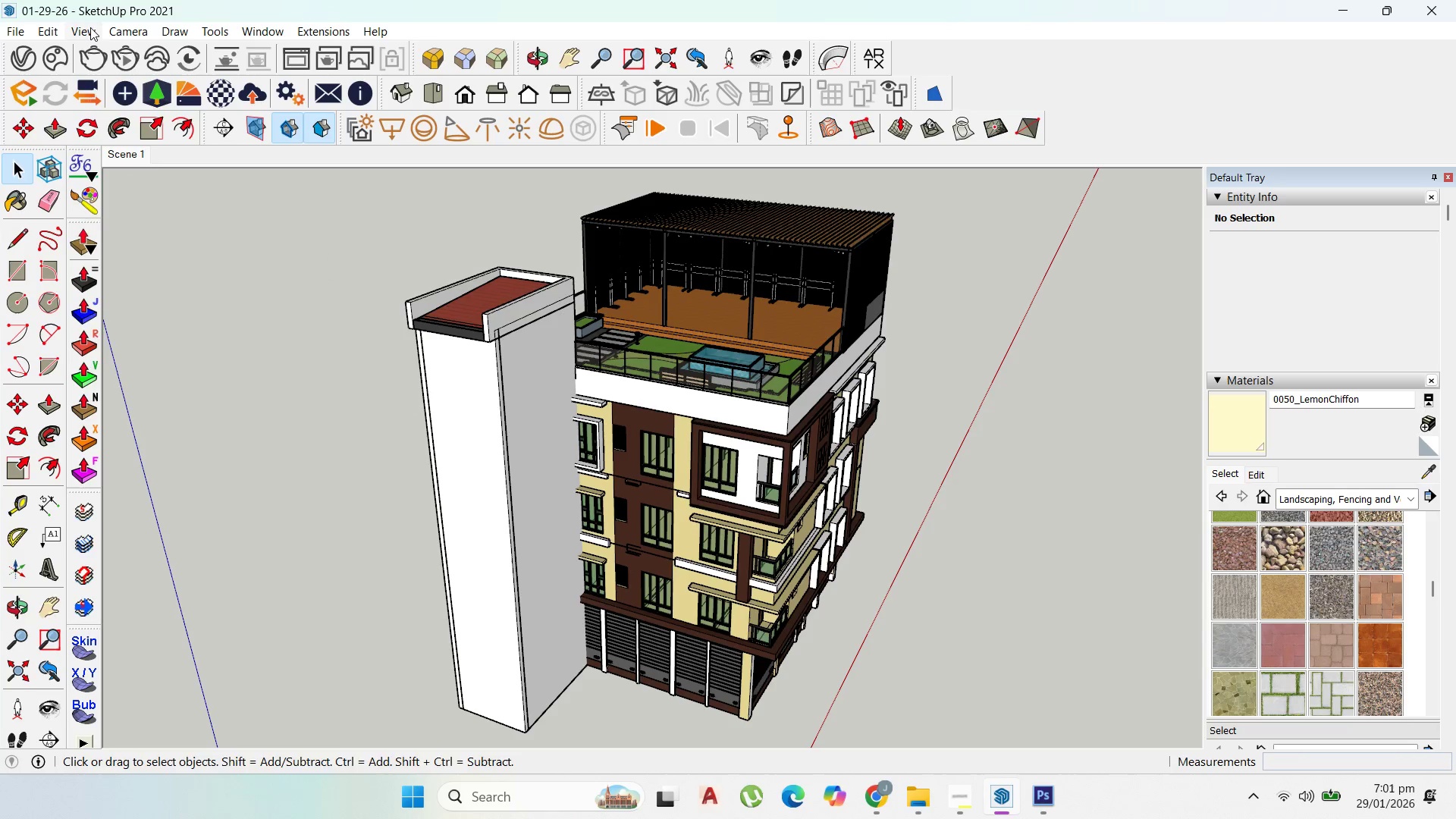 
left_click([89, 24])
 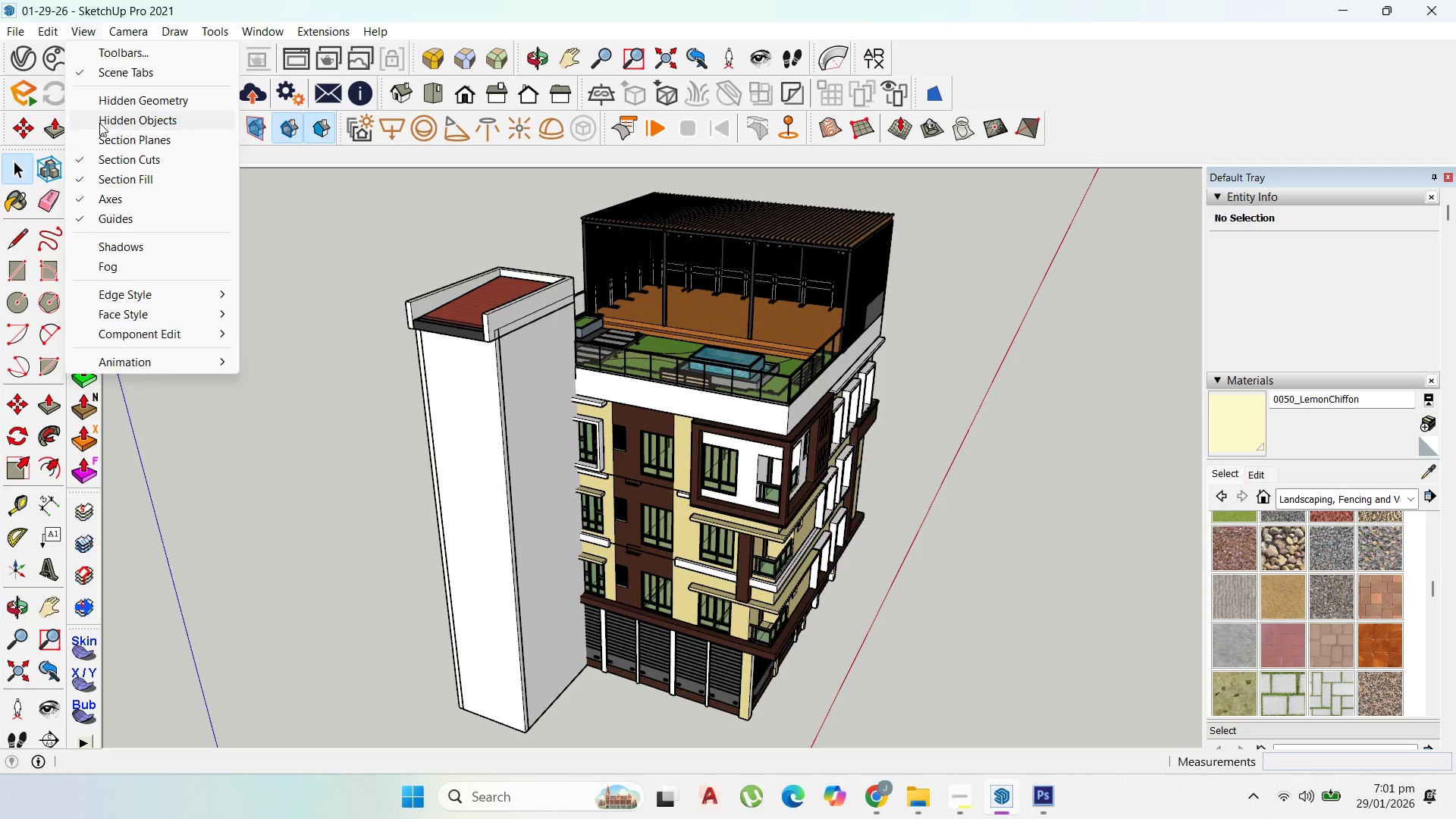 
left_click([102, 124])
 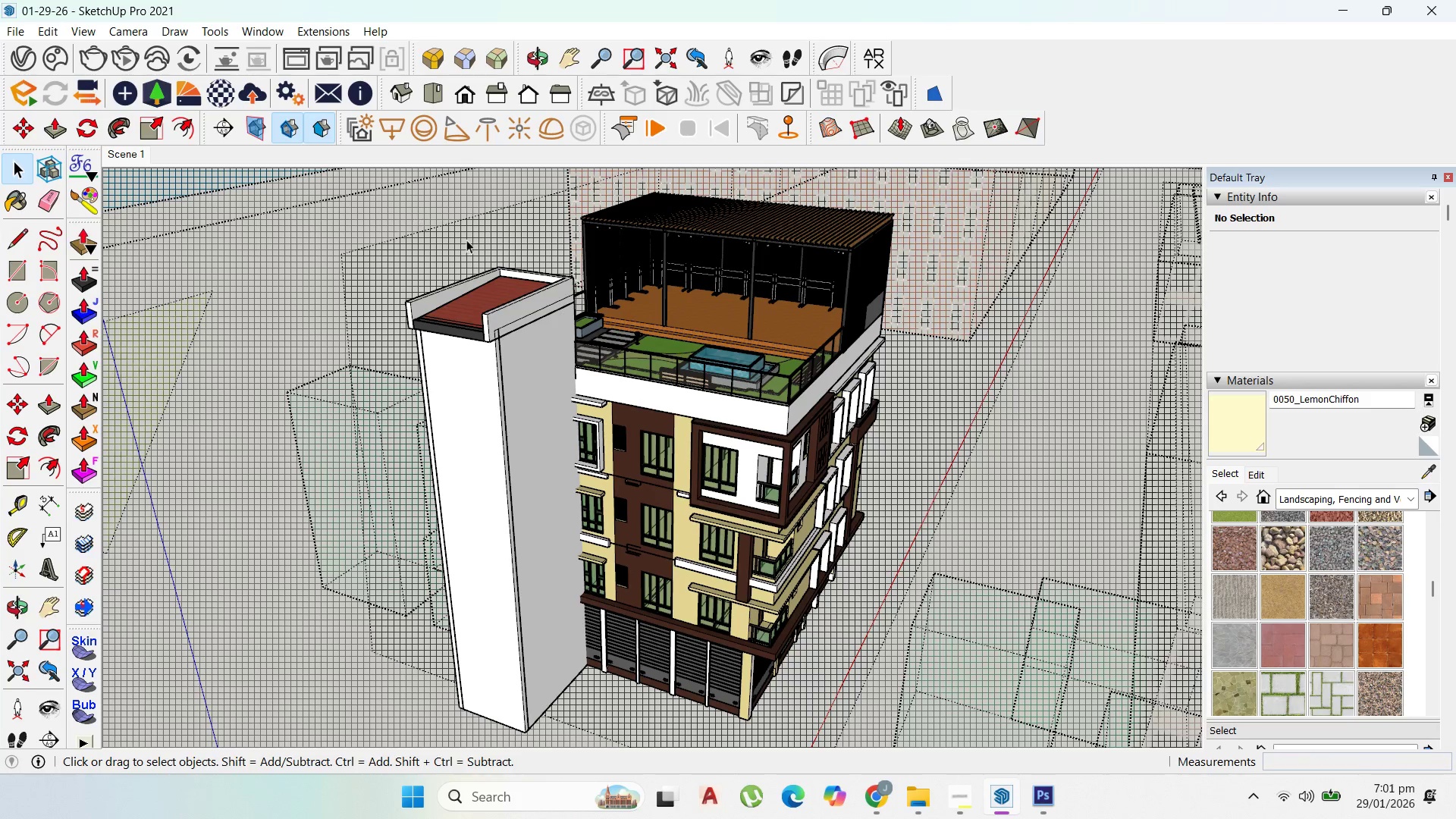 
left_click([360, 282])
 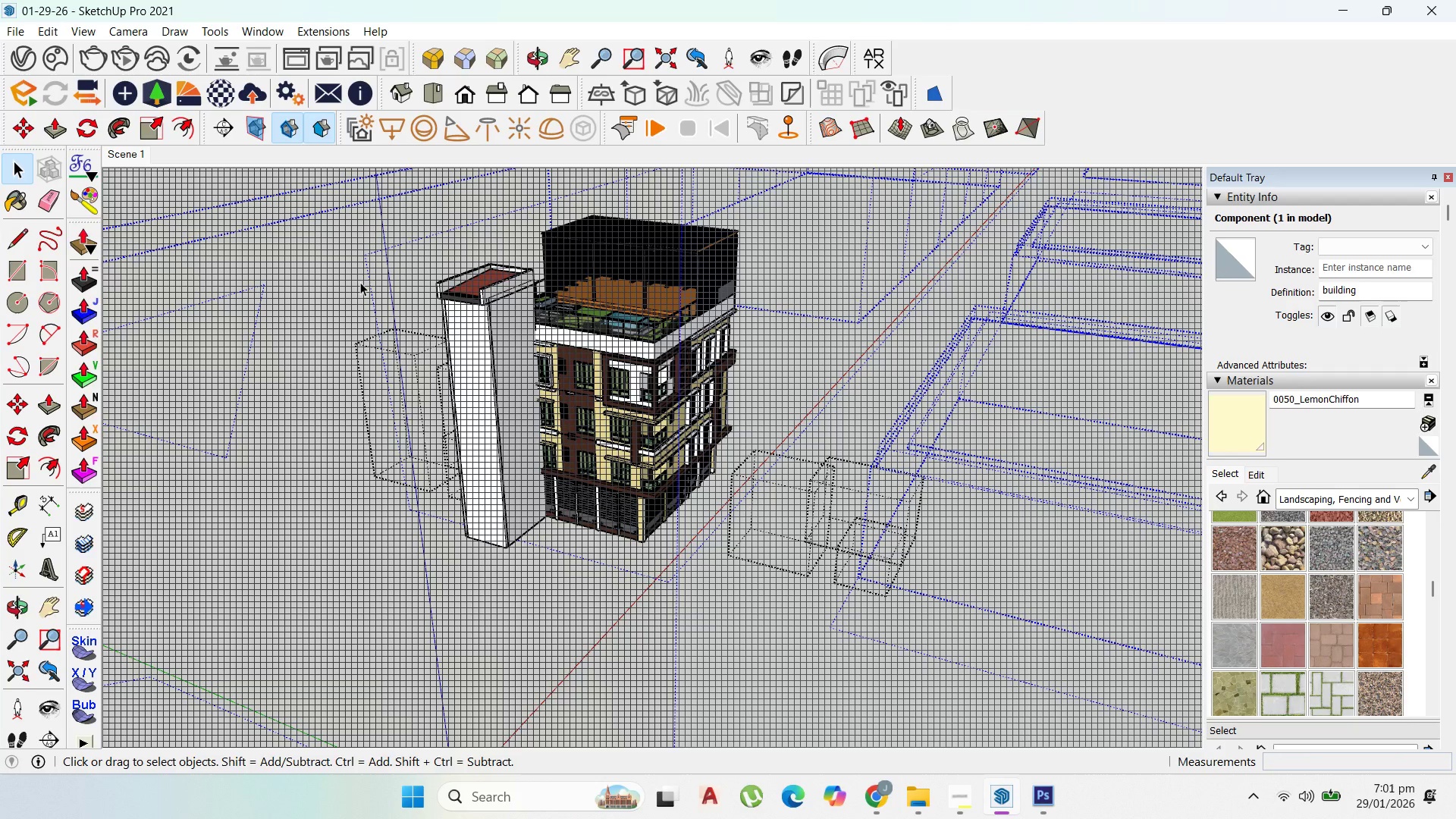 
scroll: coordinate [476, 268], scroll_direction: down, amount: 3.0
 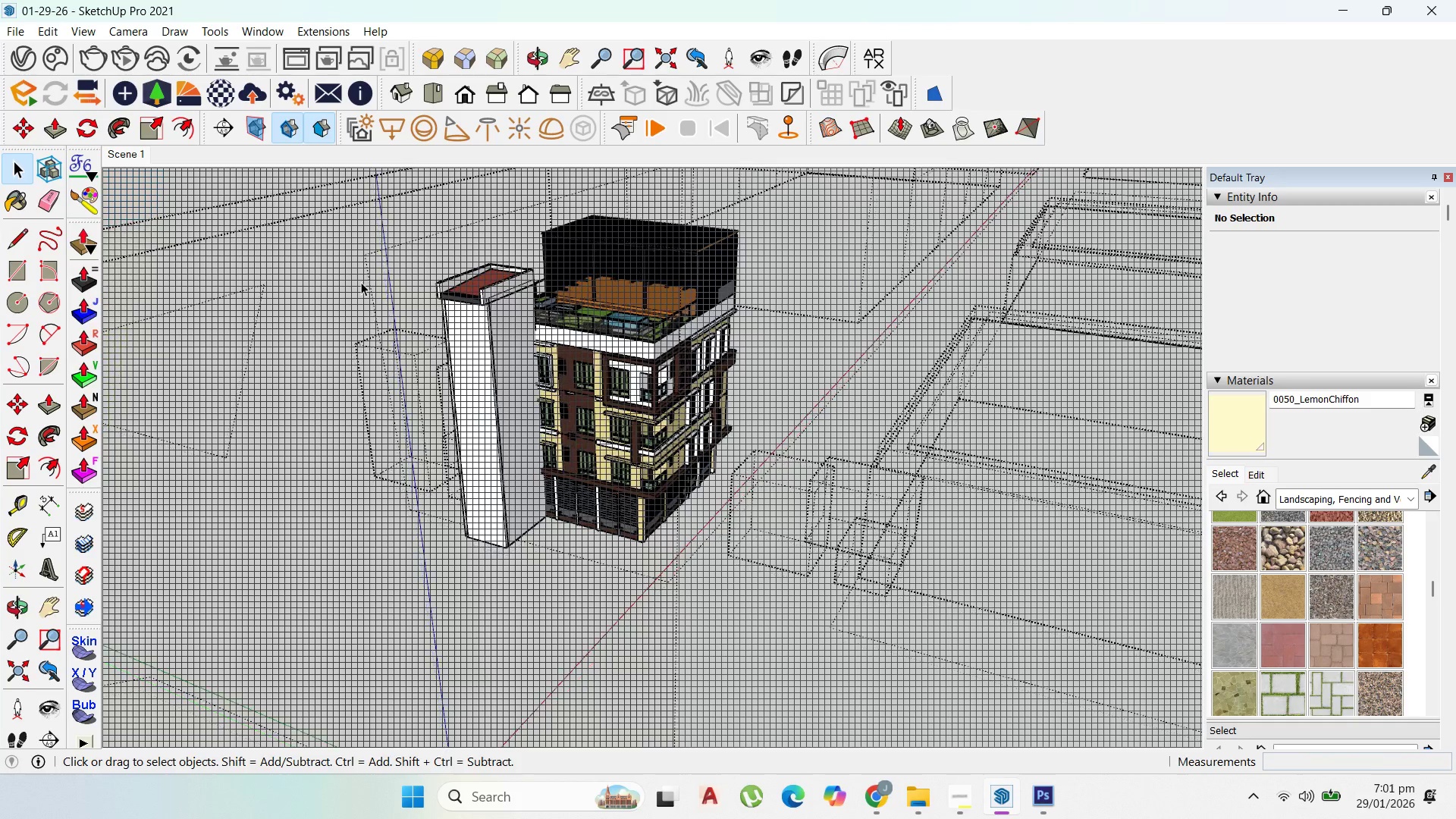 
right_click([360, 282])
 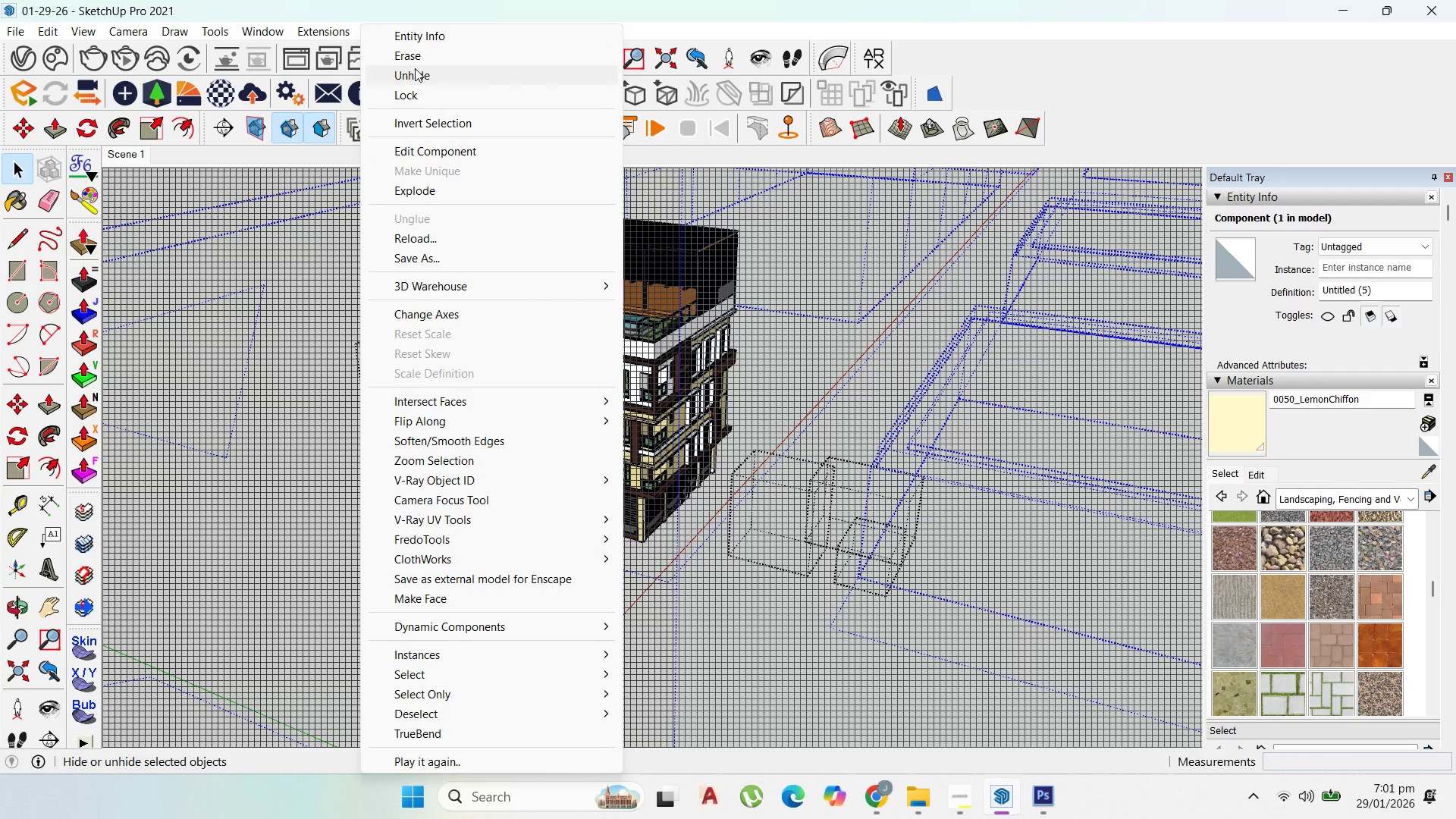 
left_click([419, 70])
 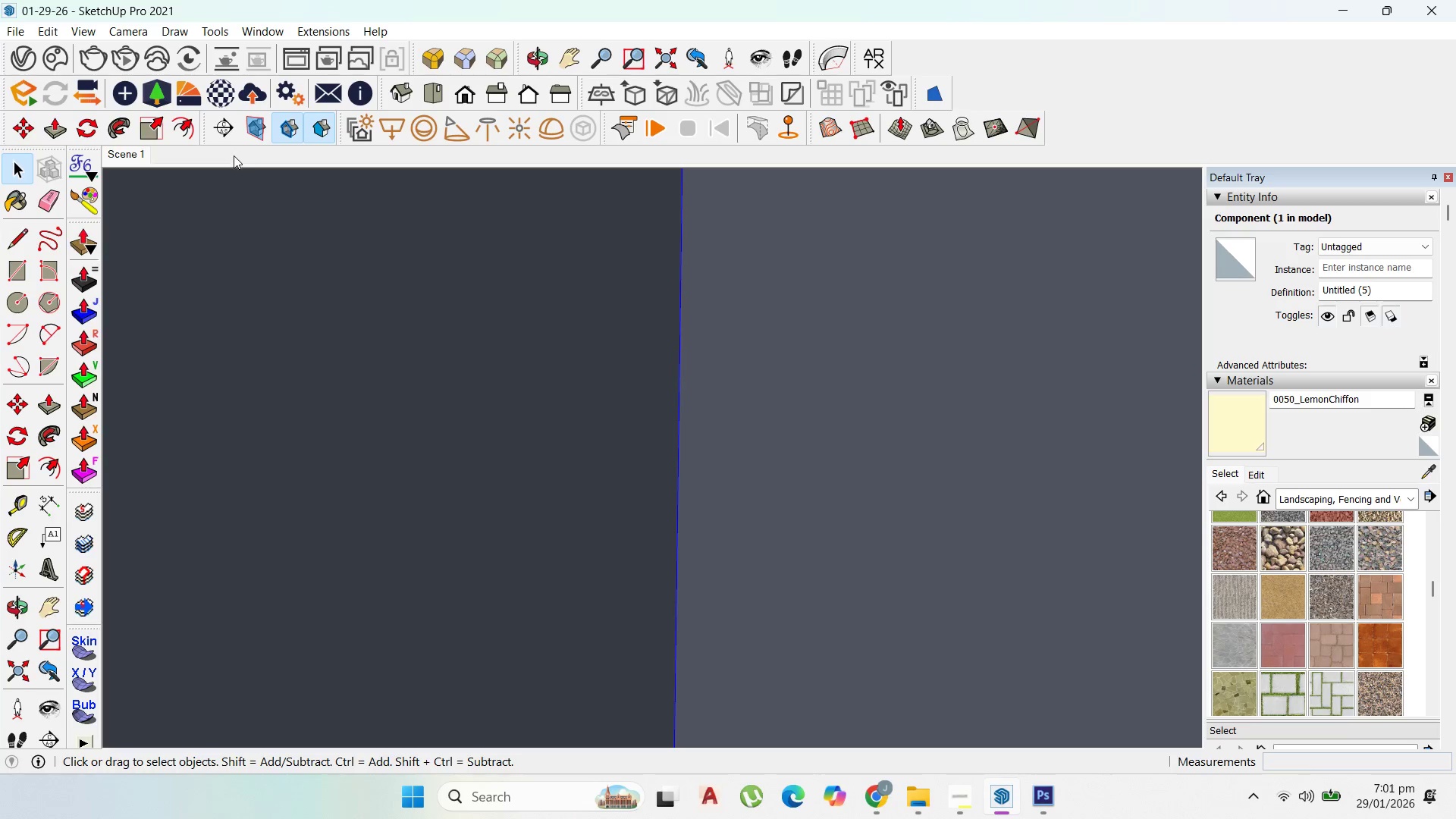 
scroll: coordinate [598, 500], scroll_direction: down, amount: 23.0
 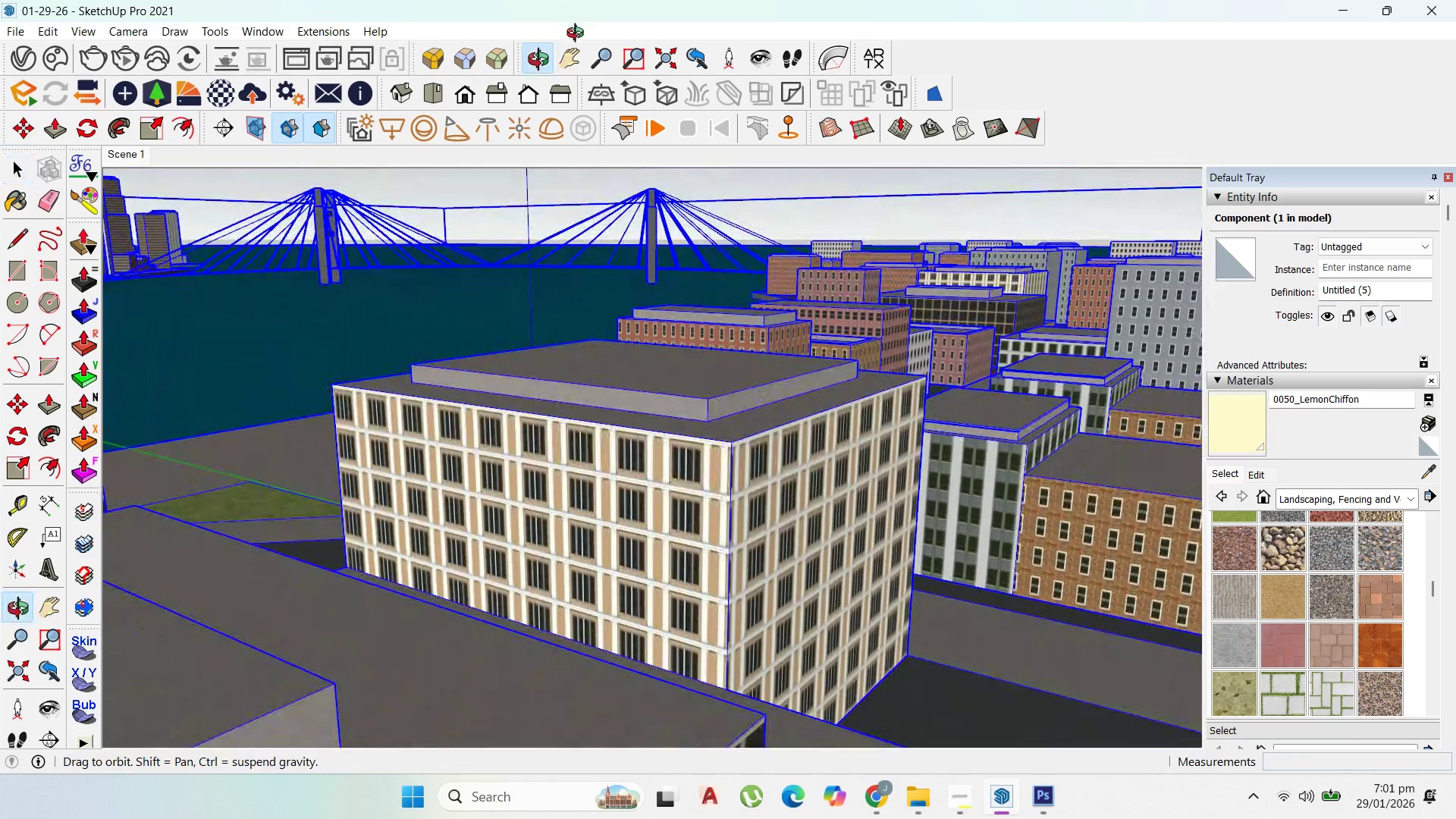 
double_click([517, 182])
 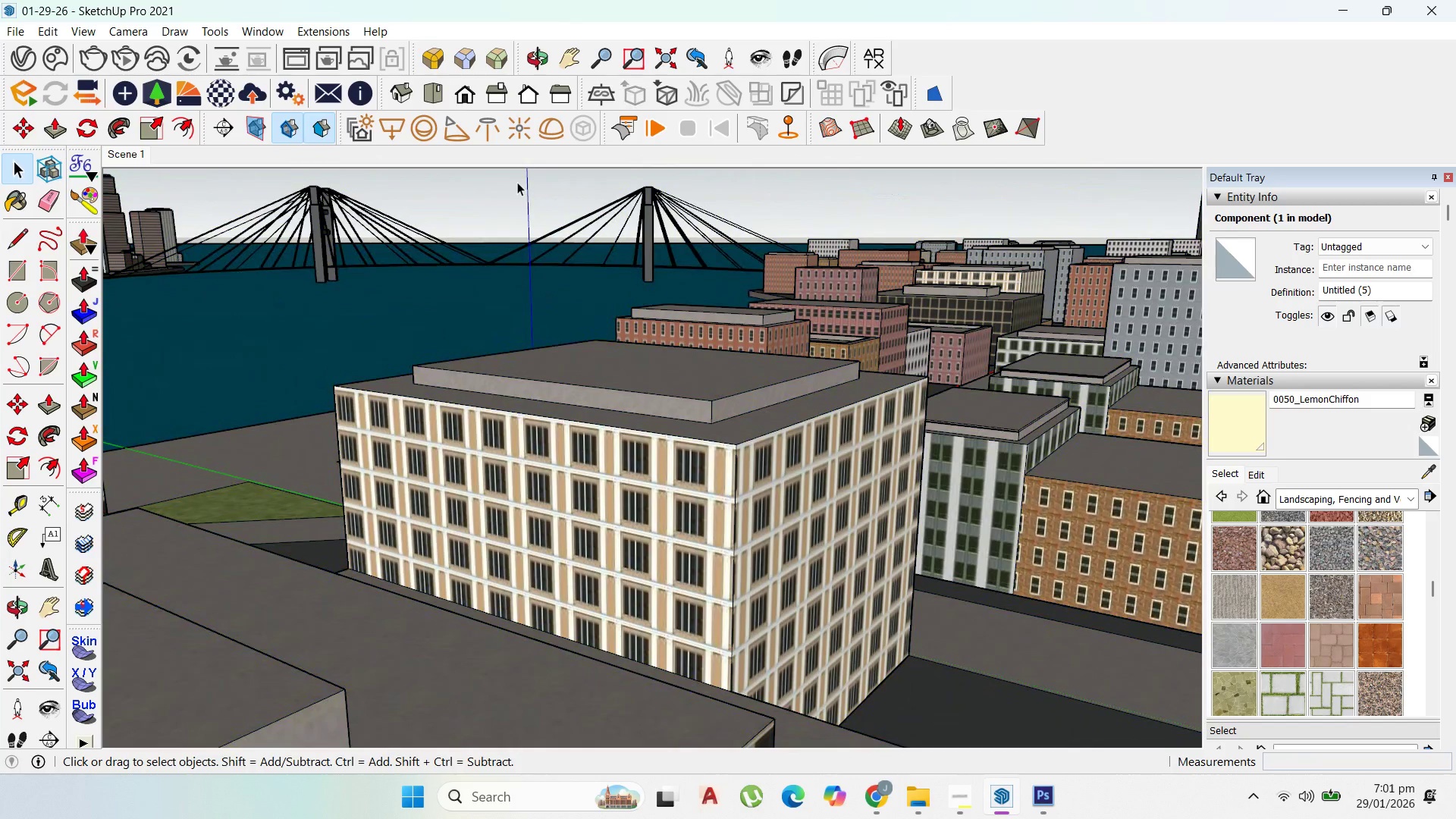 
triple_click([517, 182])
 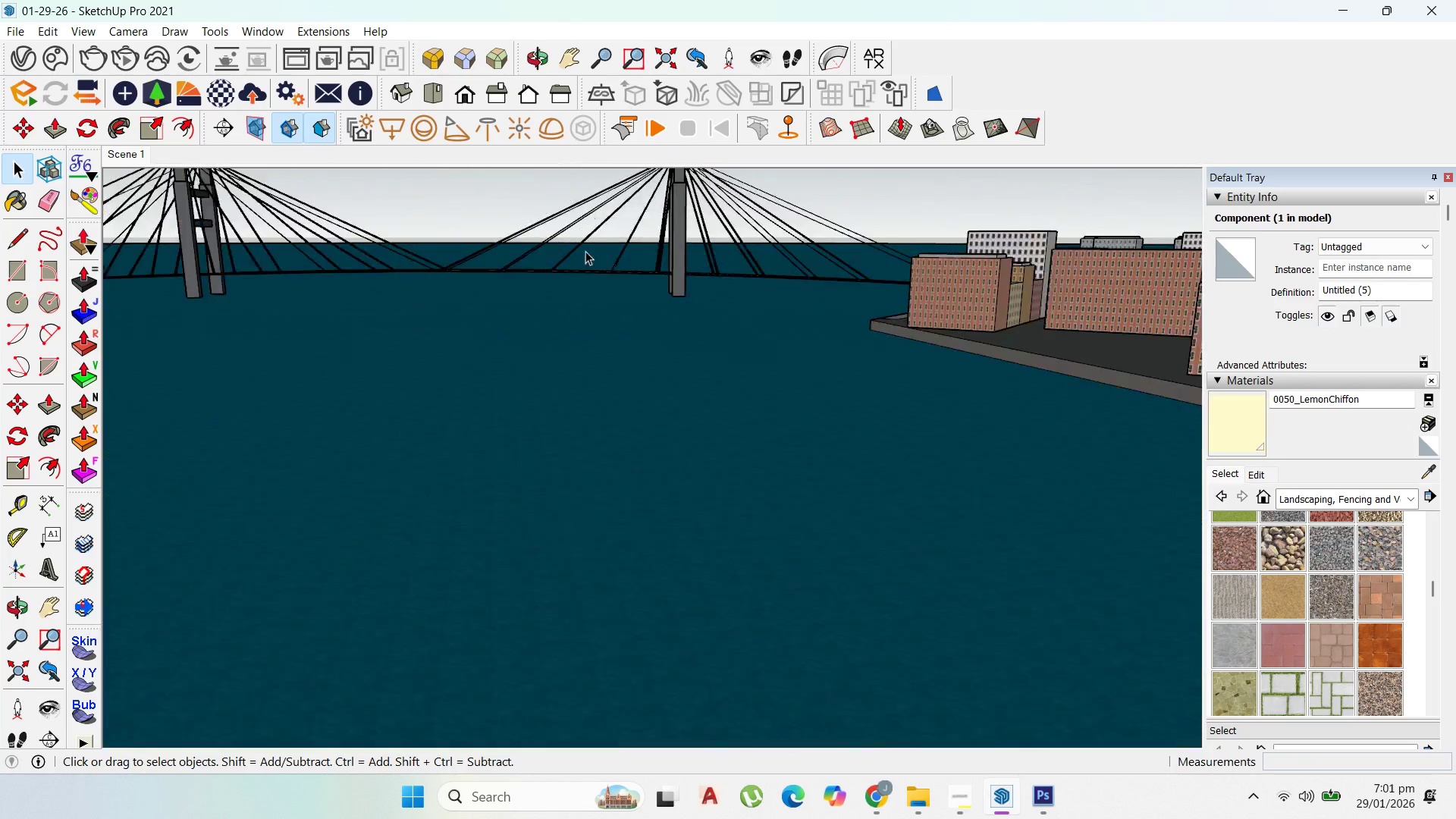 
scroll: coordinate [672, 530], scroll_direction: up, amount: 14.0
 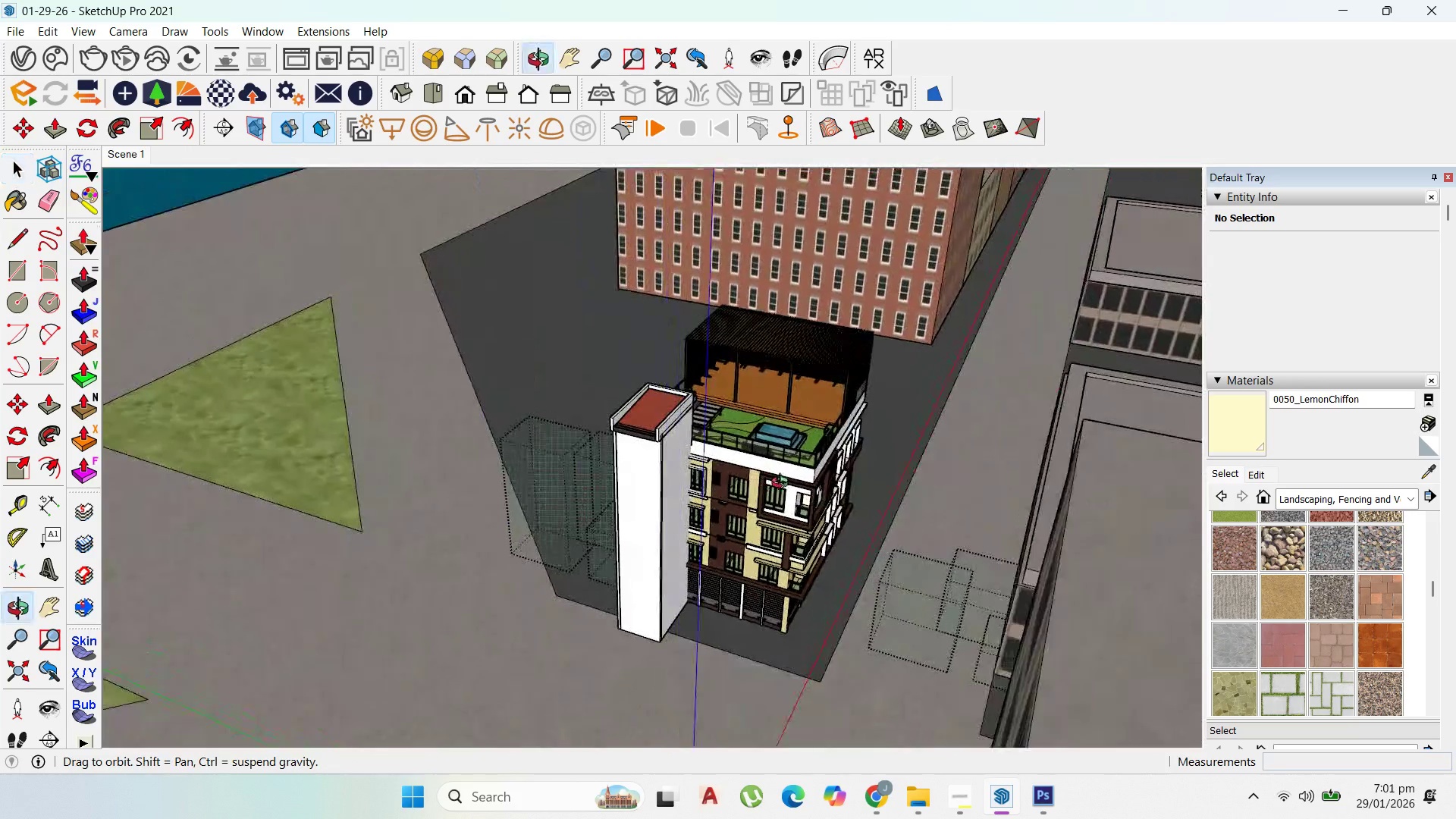 
key(Escape)
 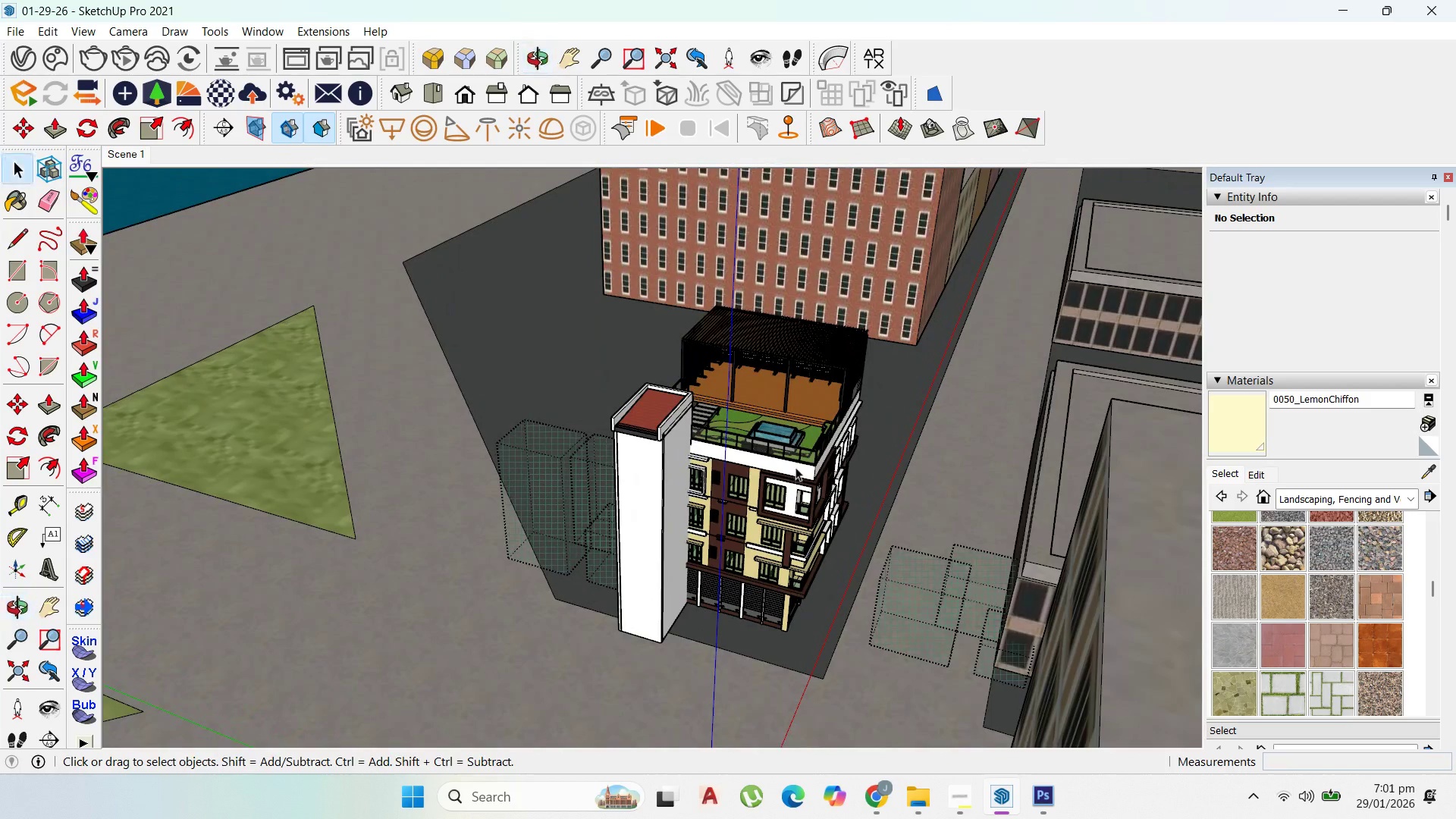 
key(Escape)
 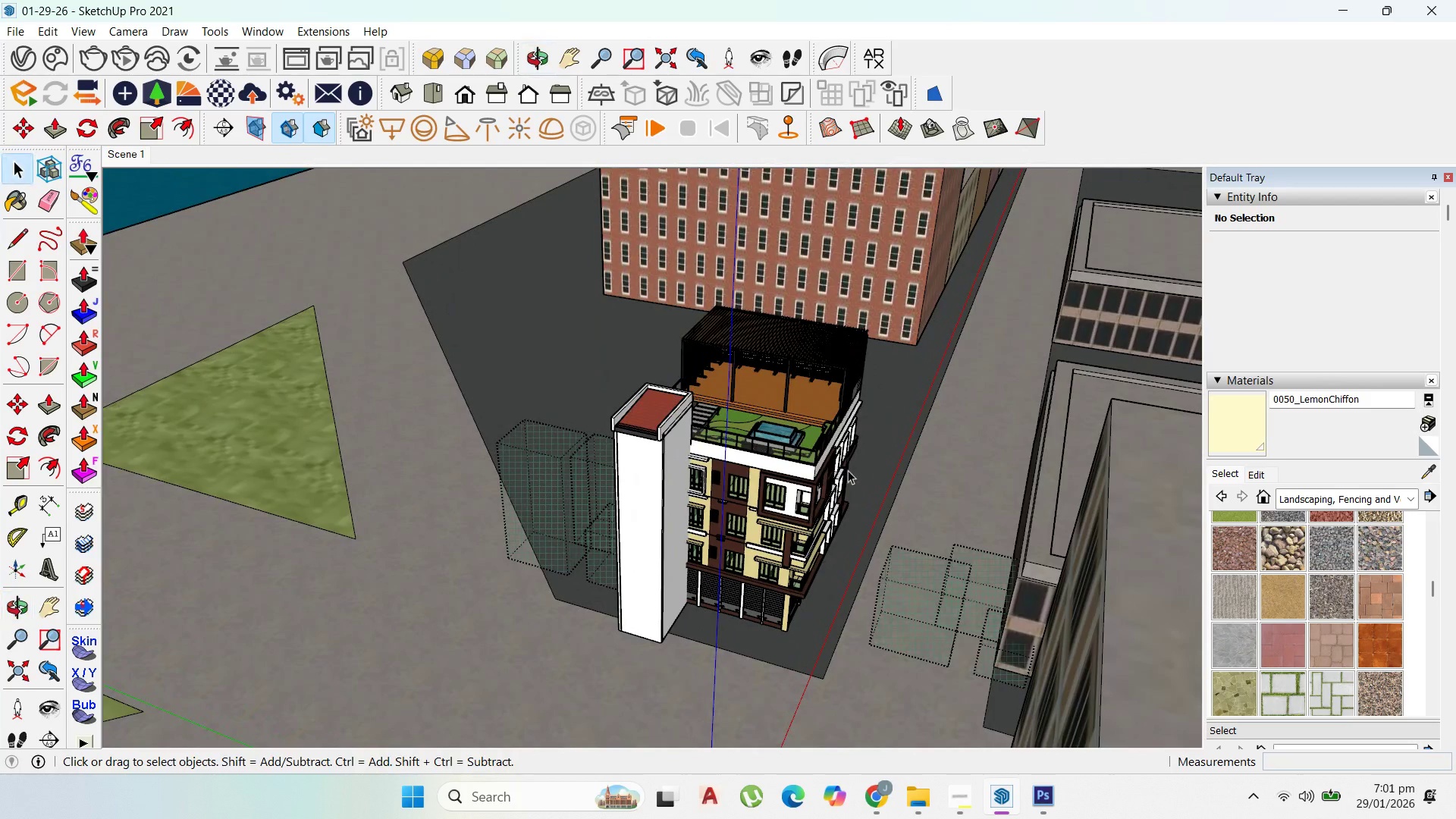 
key(Escape)
 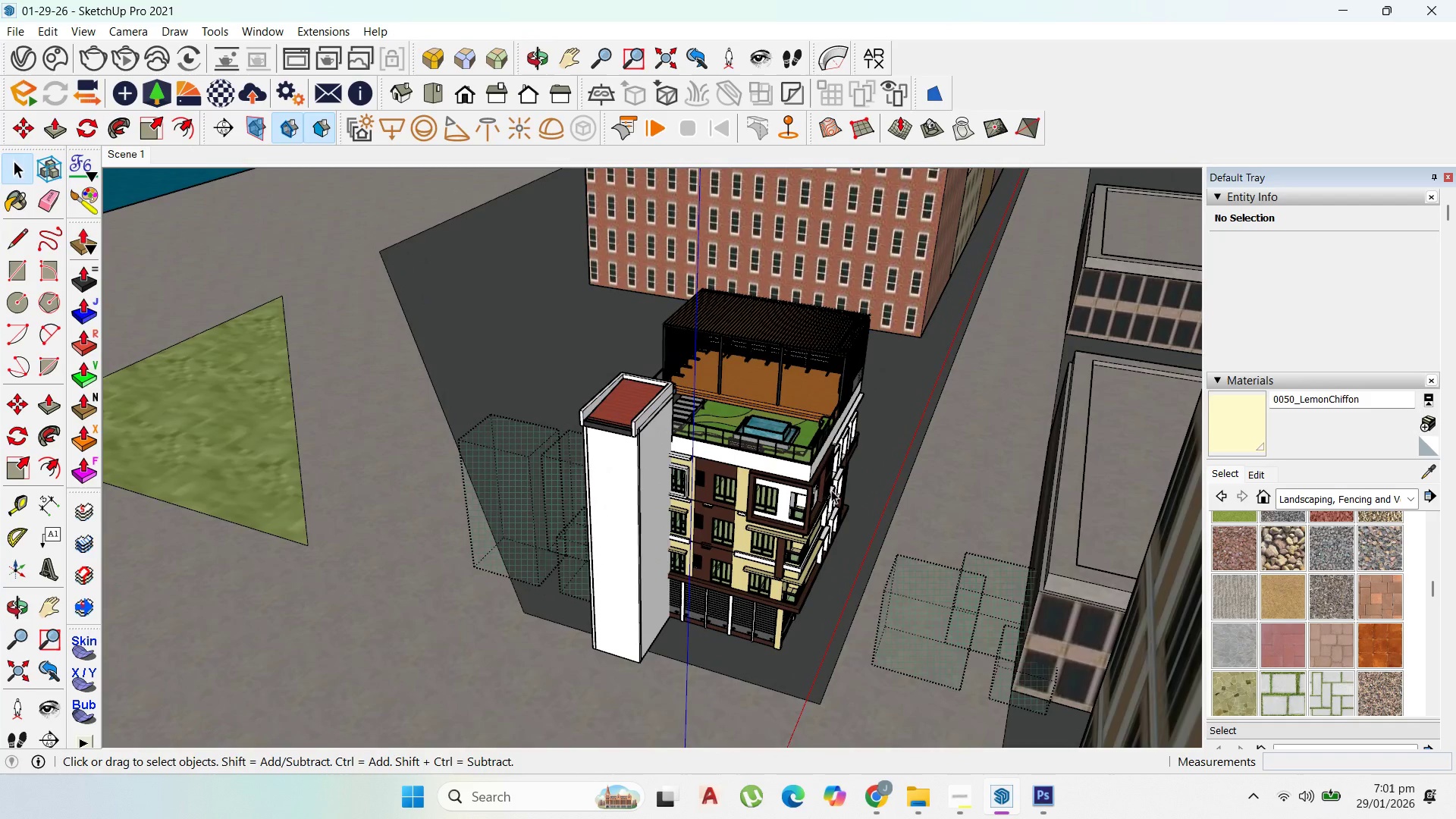 
scroll: coordinate [830, 490], scroll_direction: up, amount: 3.0
 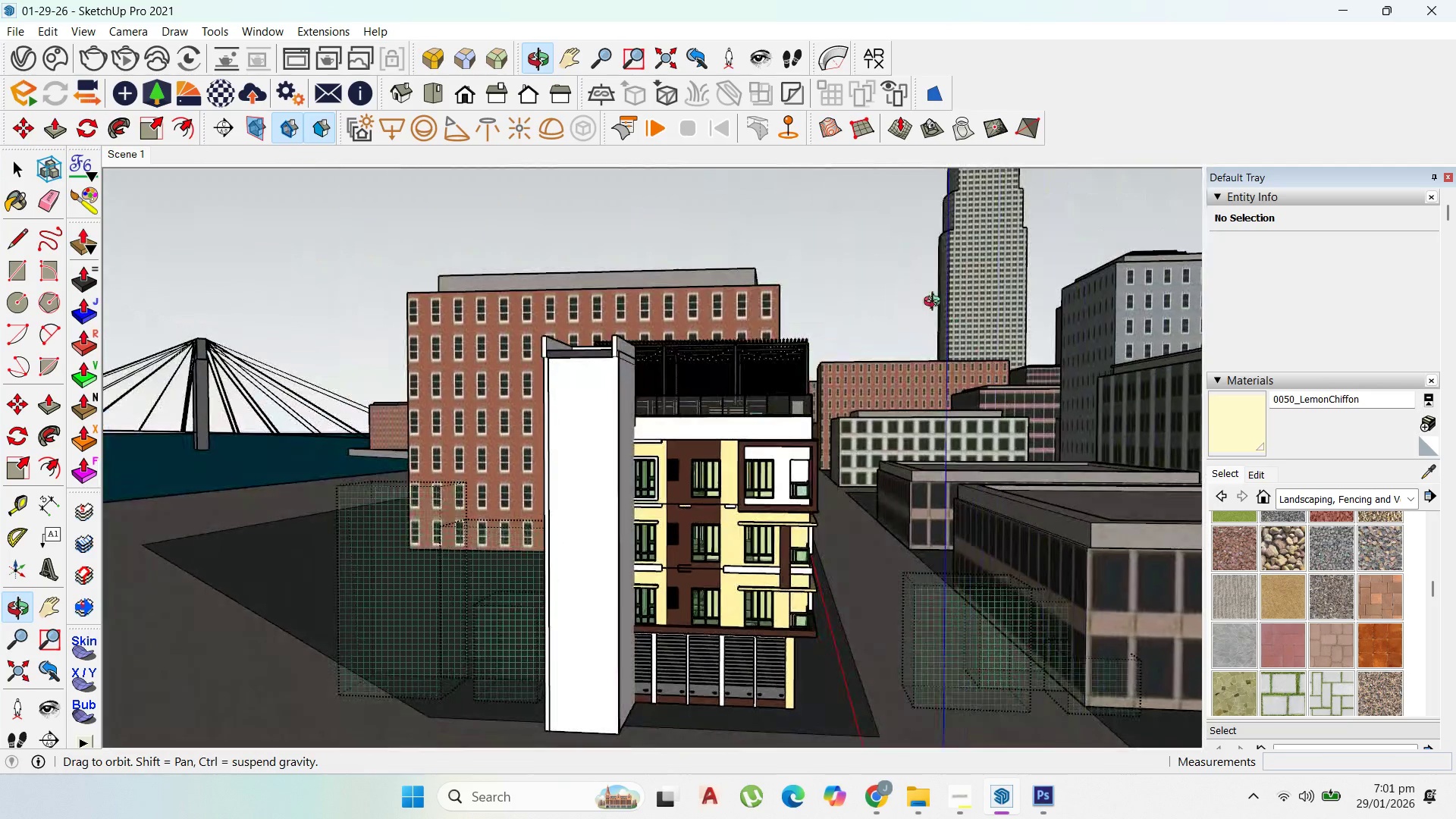 
scroll: coordinate [880, 402], scroll_direction: down, amount: 5.0
 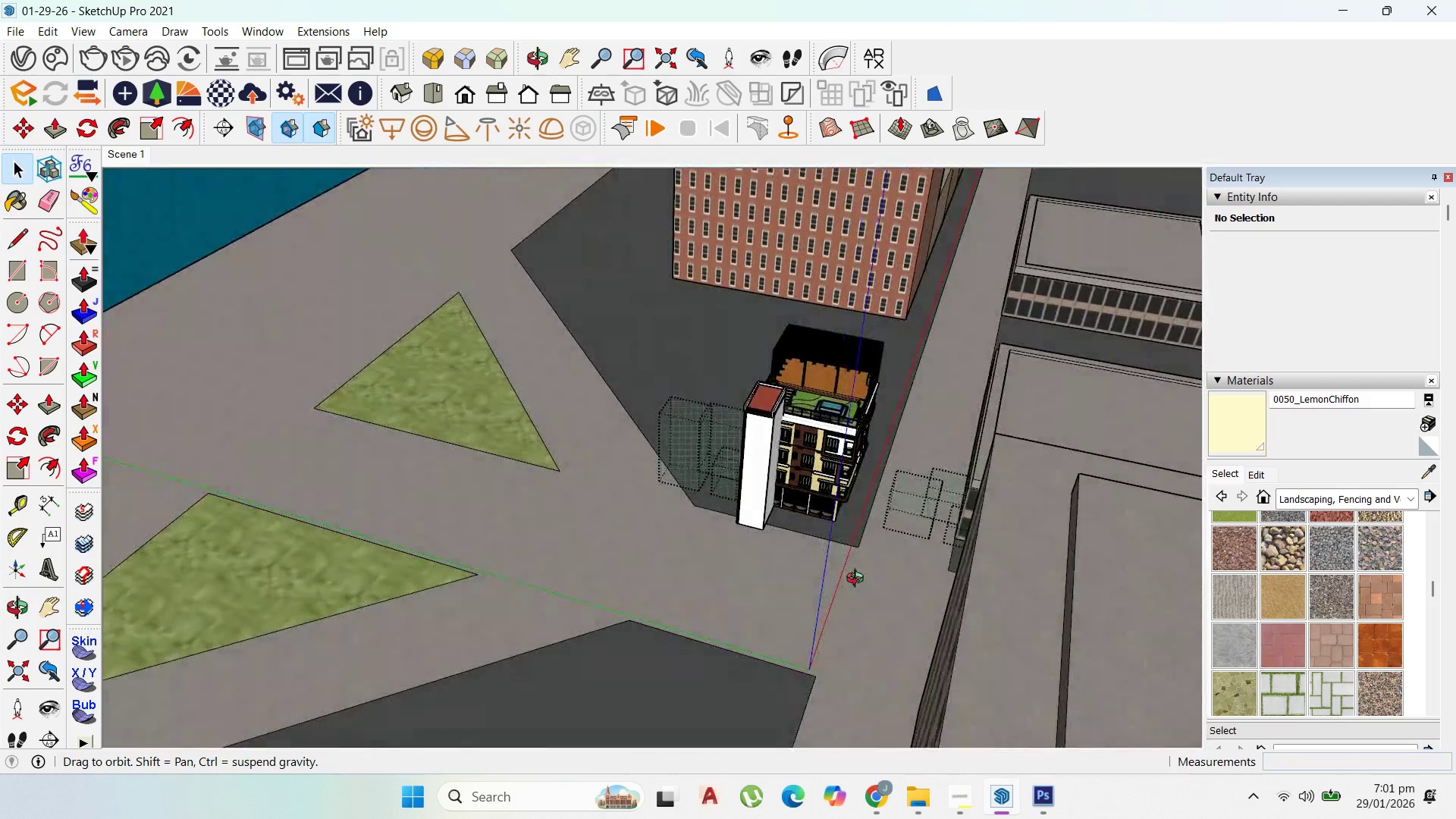 
scroll: coordinate [902, 529], scroll_direction: up, amount: 6.0
 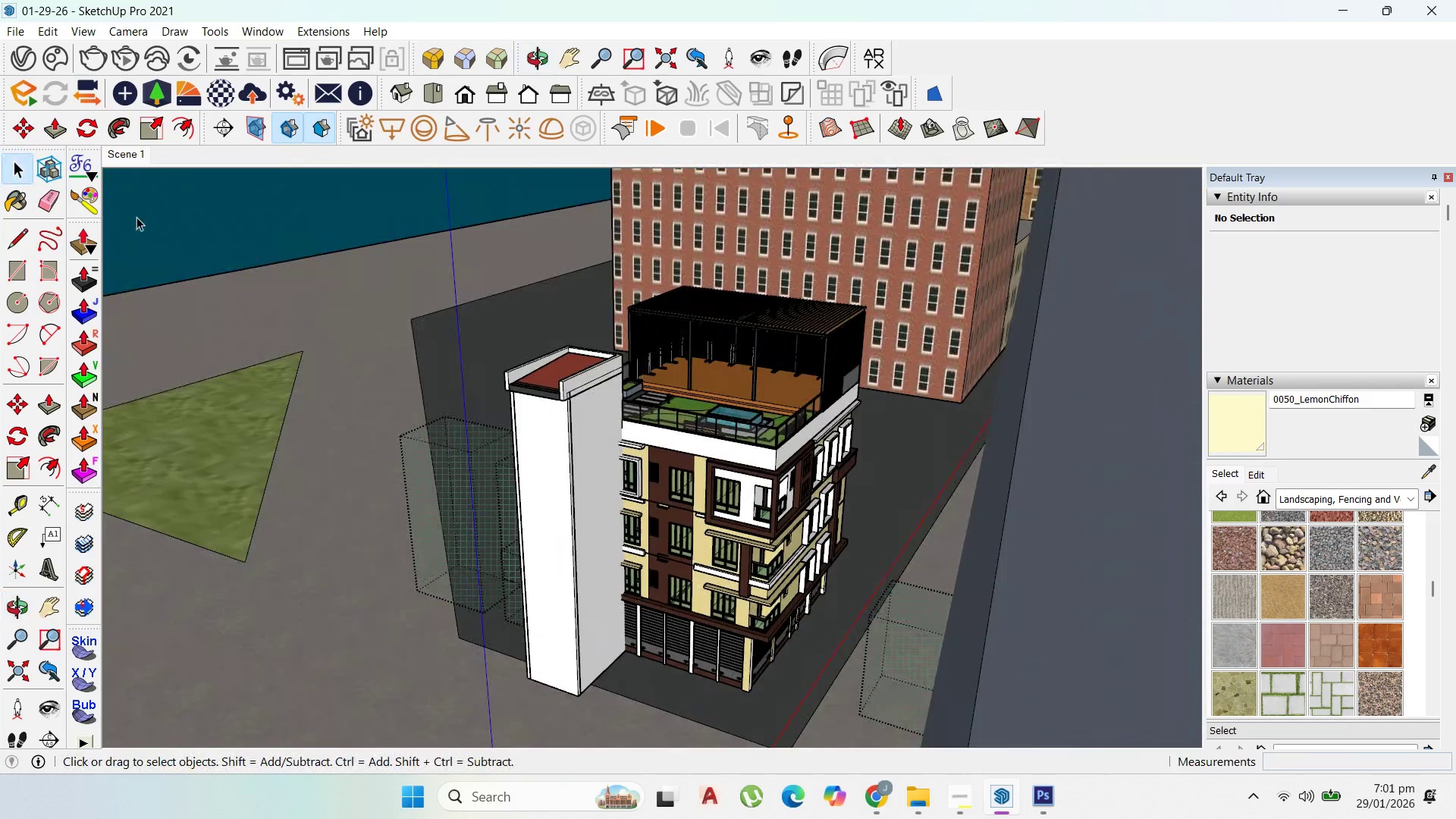 
mouse_move([42, 33])
 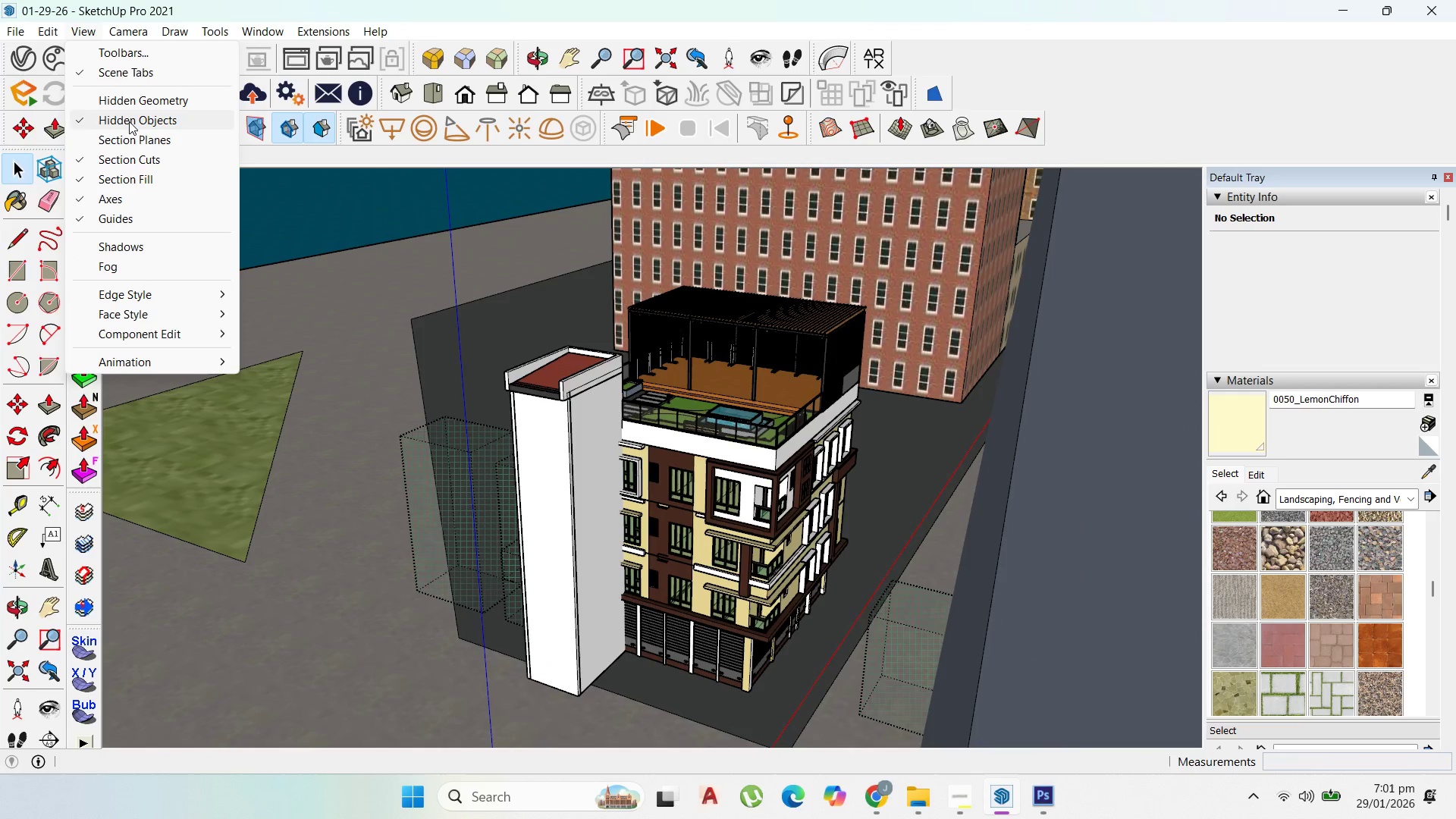 
left_click([132, 124])
 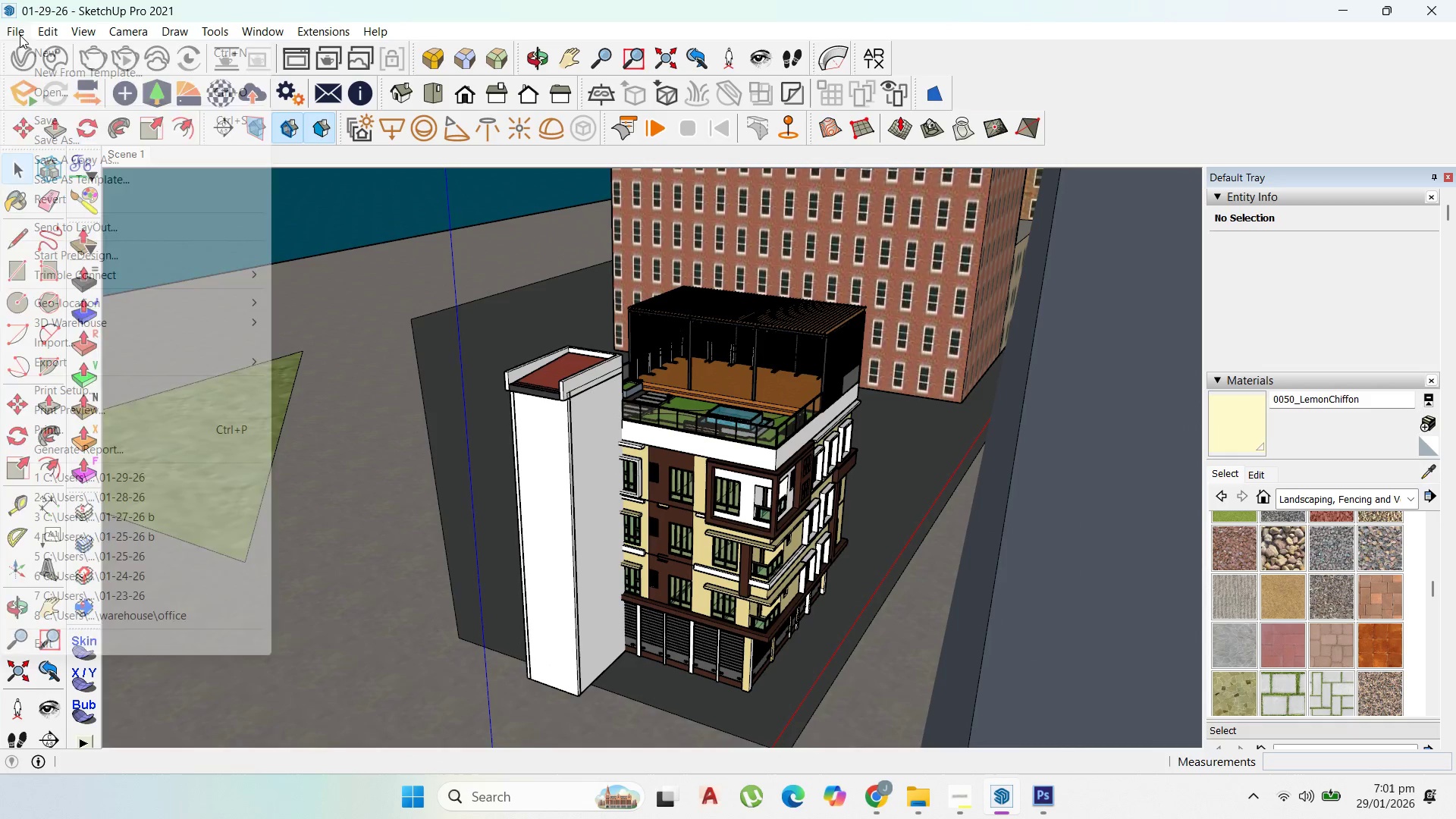 
left_click([80, 122])
 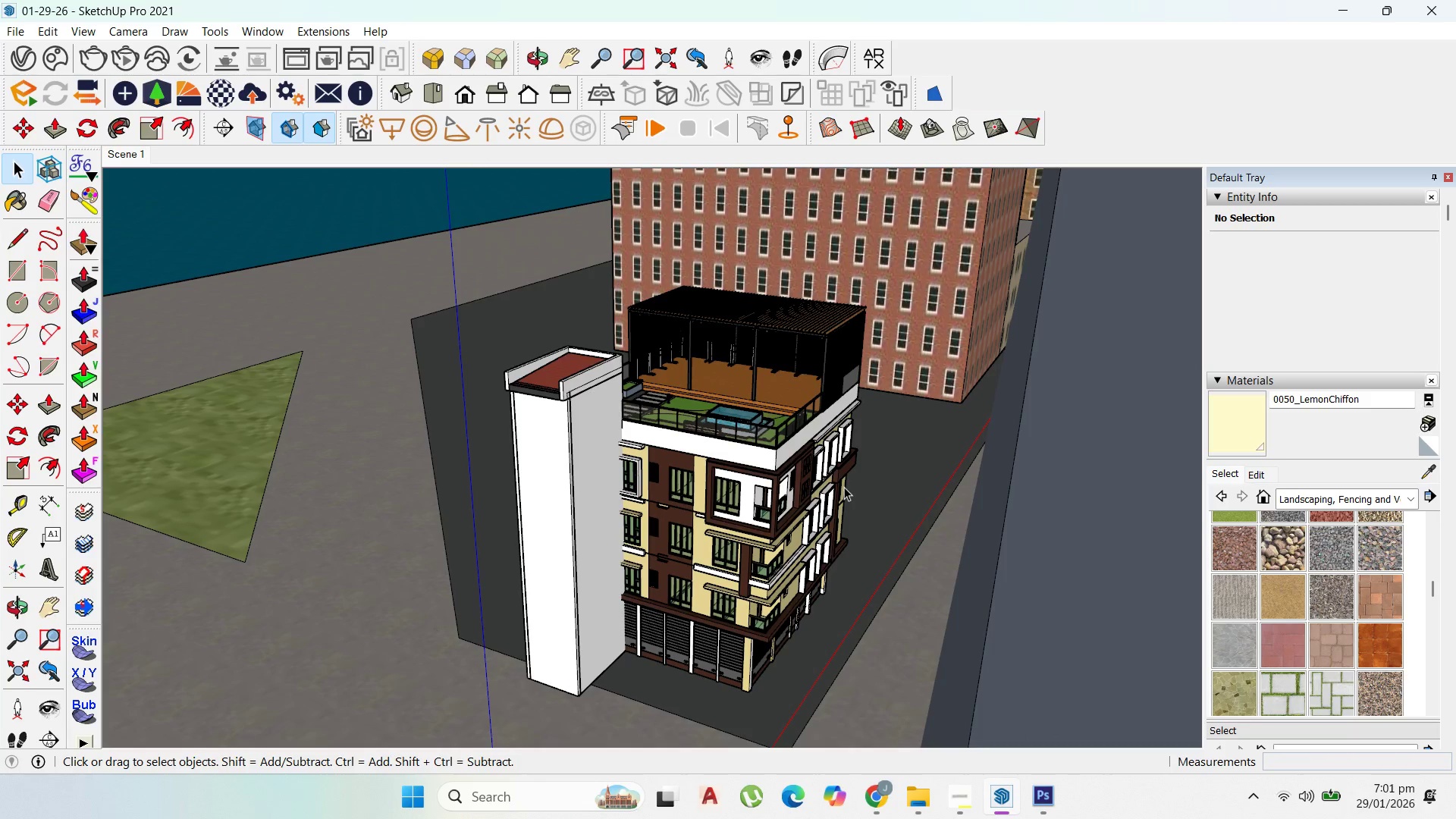 
left_click([960, 791])